 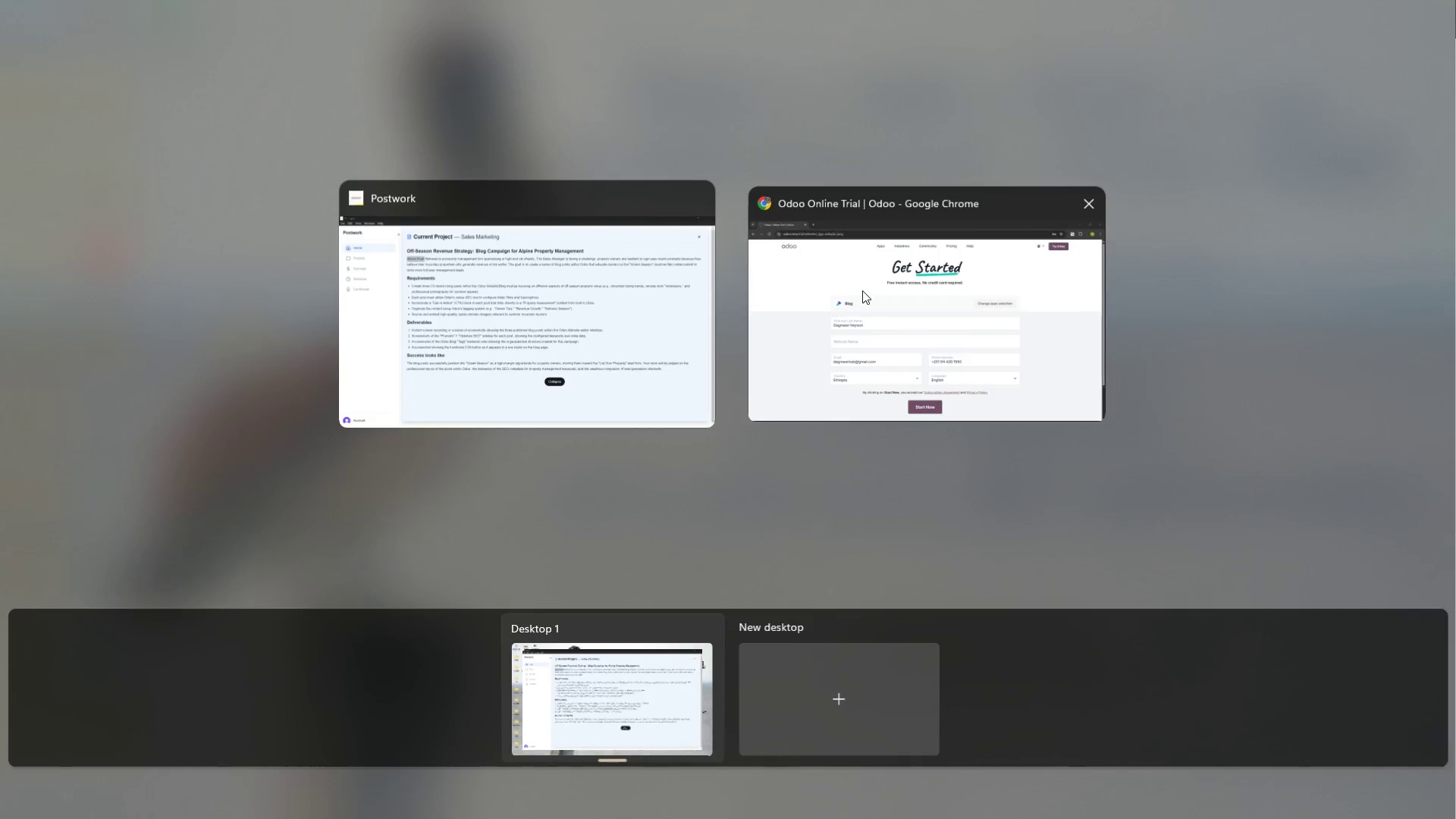 
left_click([547, 501])
 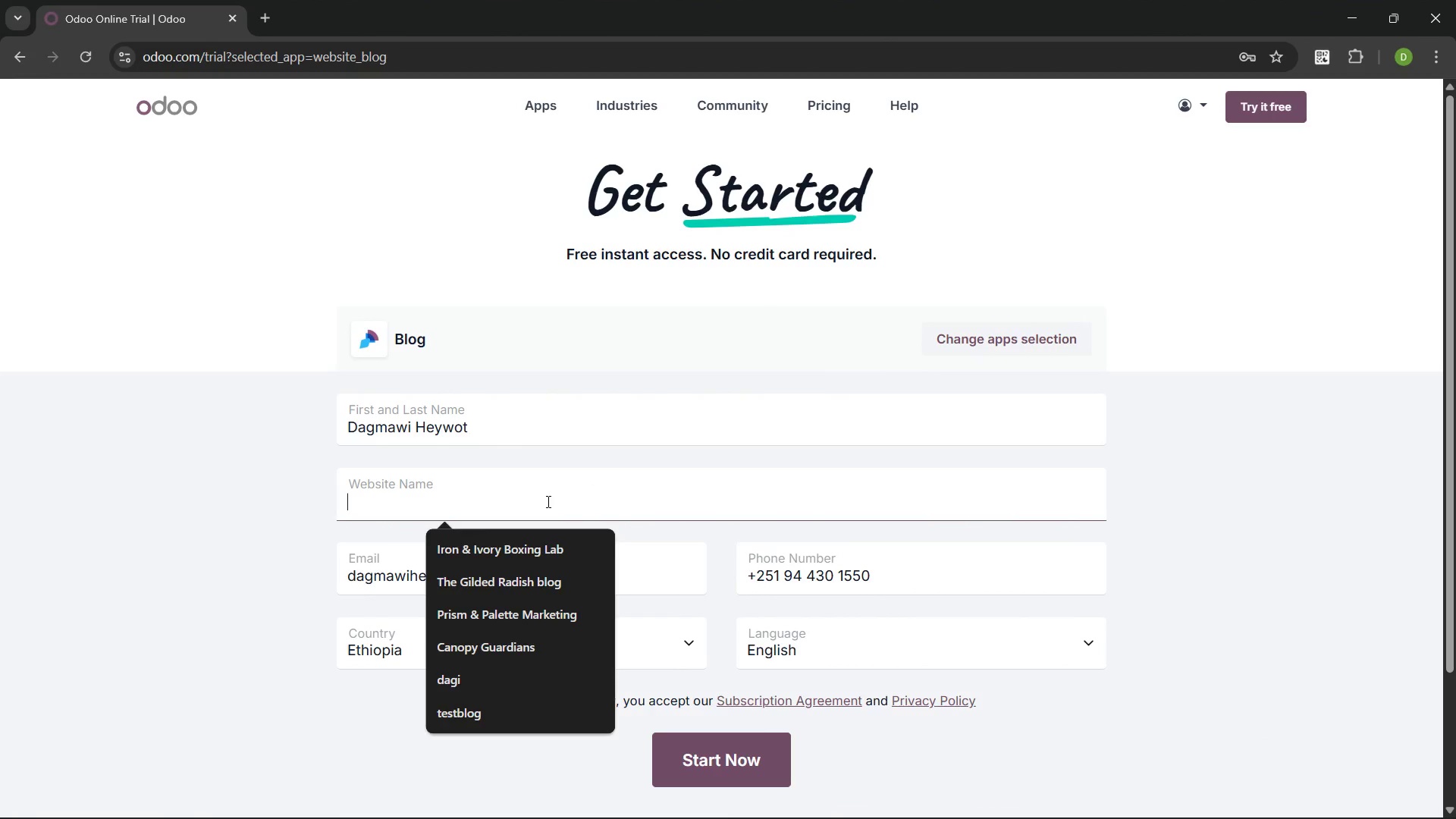 
key(Control+V)
 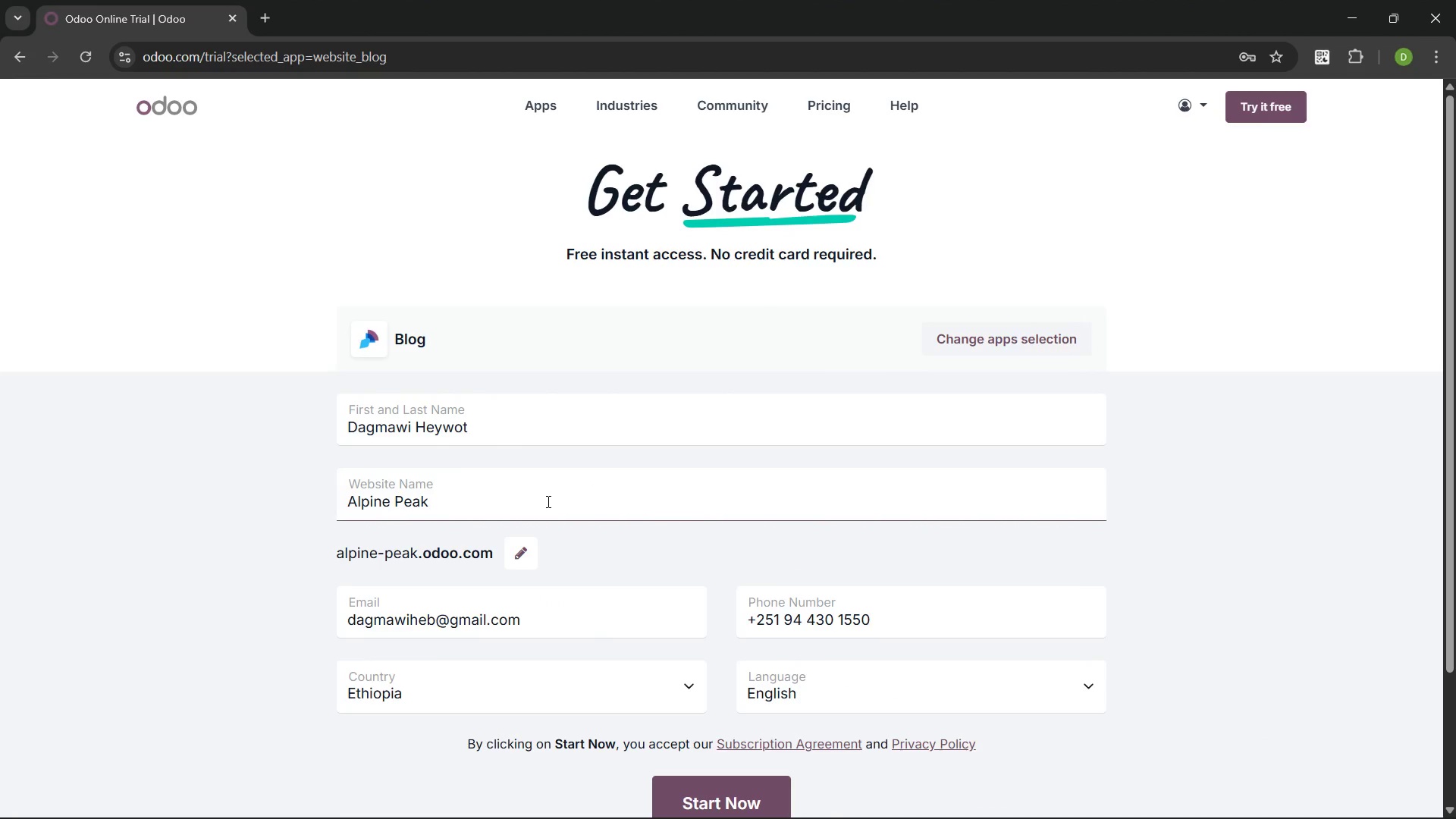 
wait(5.56)
 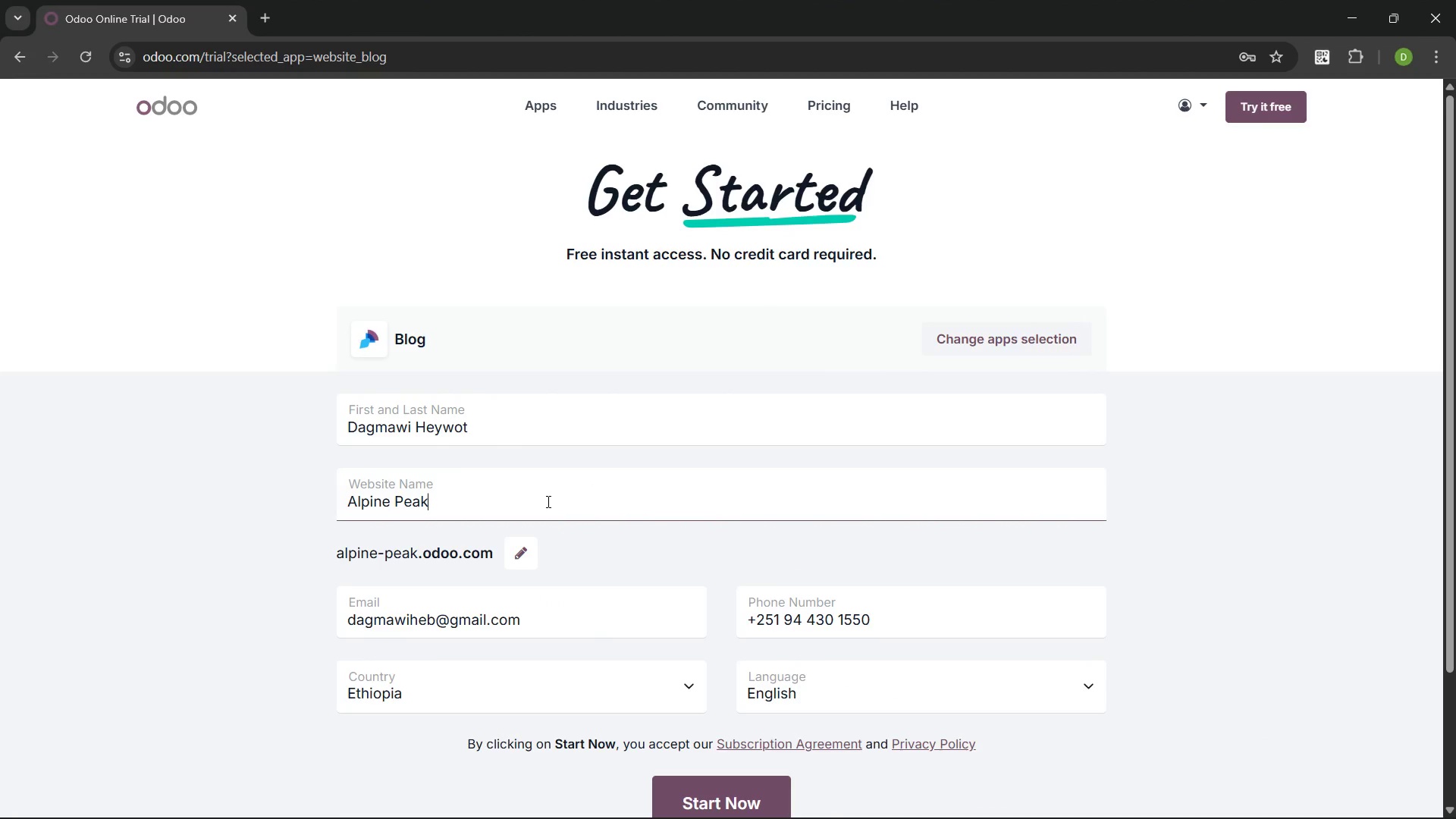 
left_click([589, 551])
 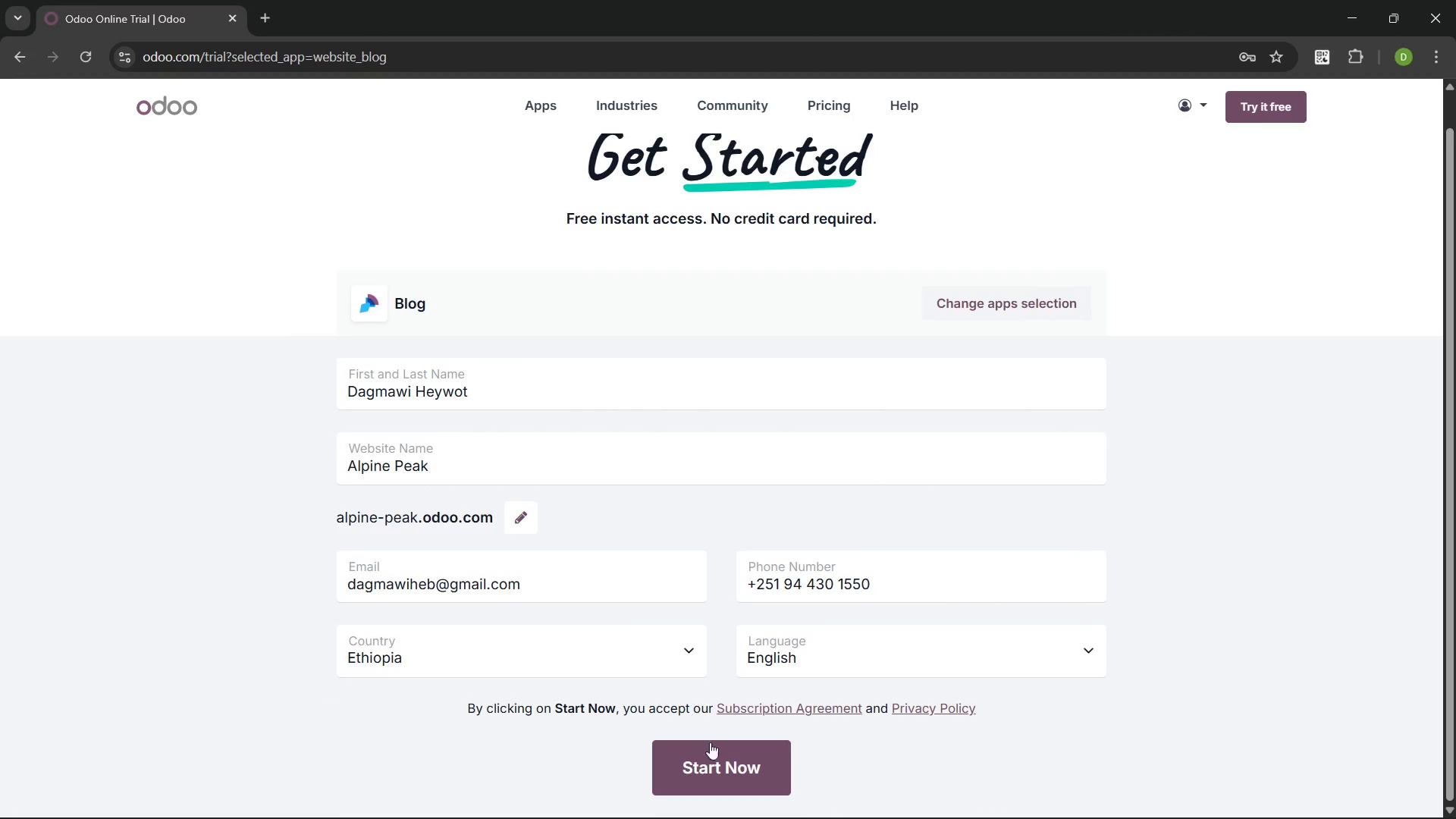 
left_click([732, 785])
 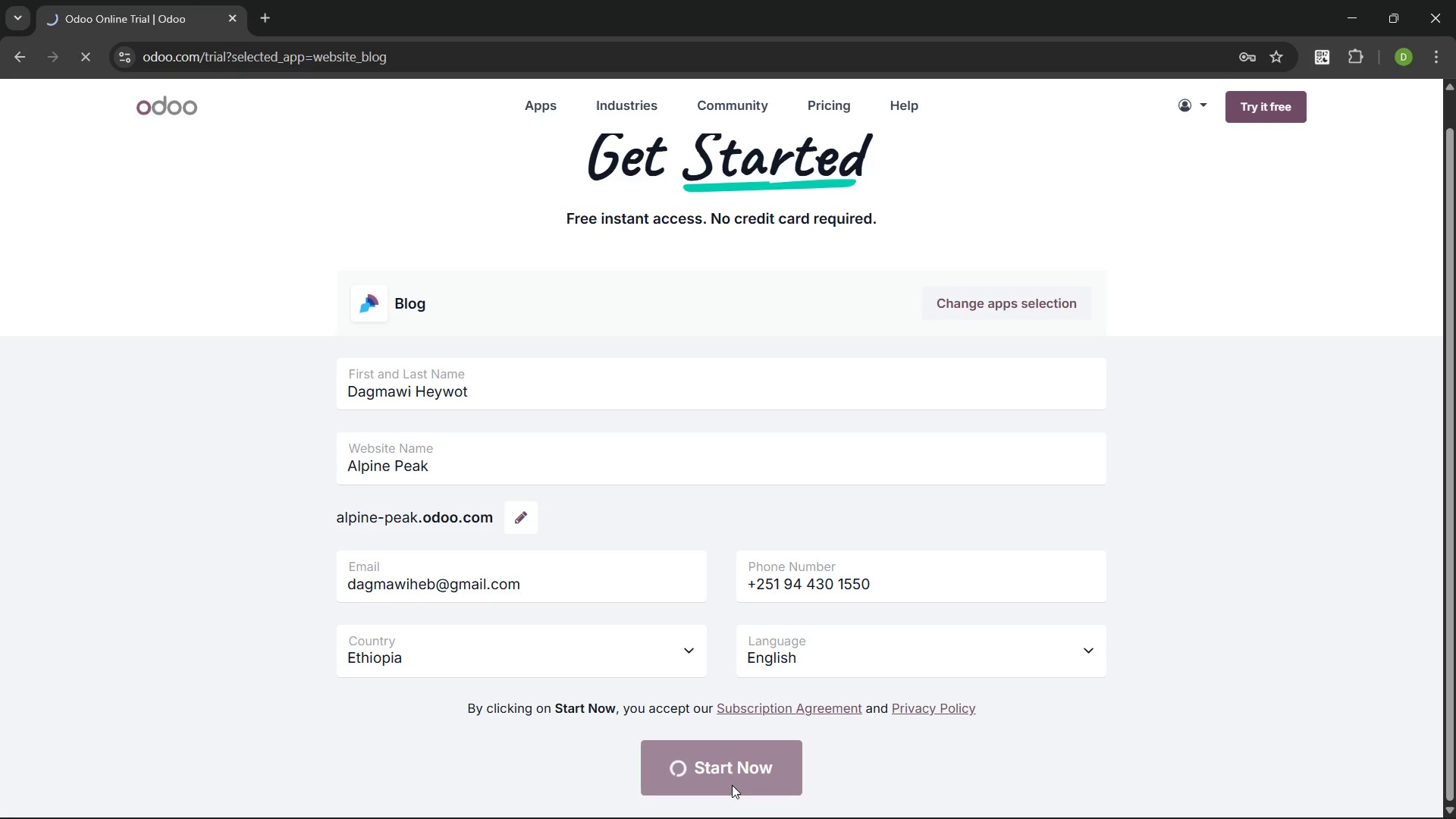 
wait(7.27)
 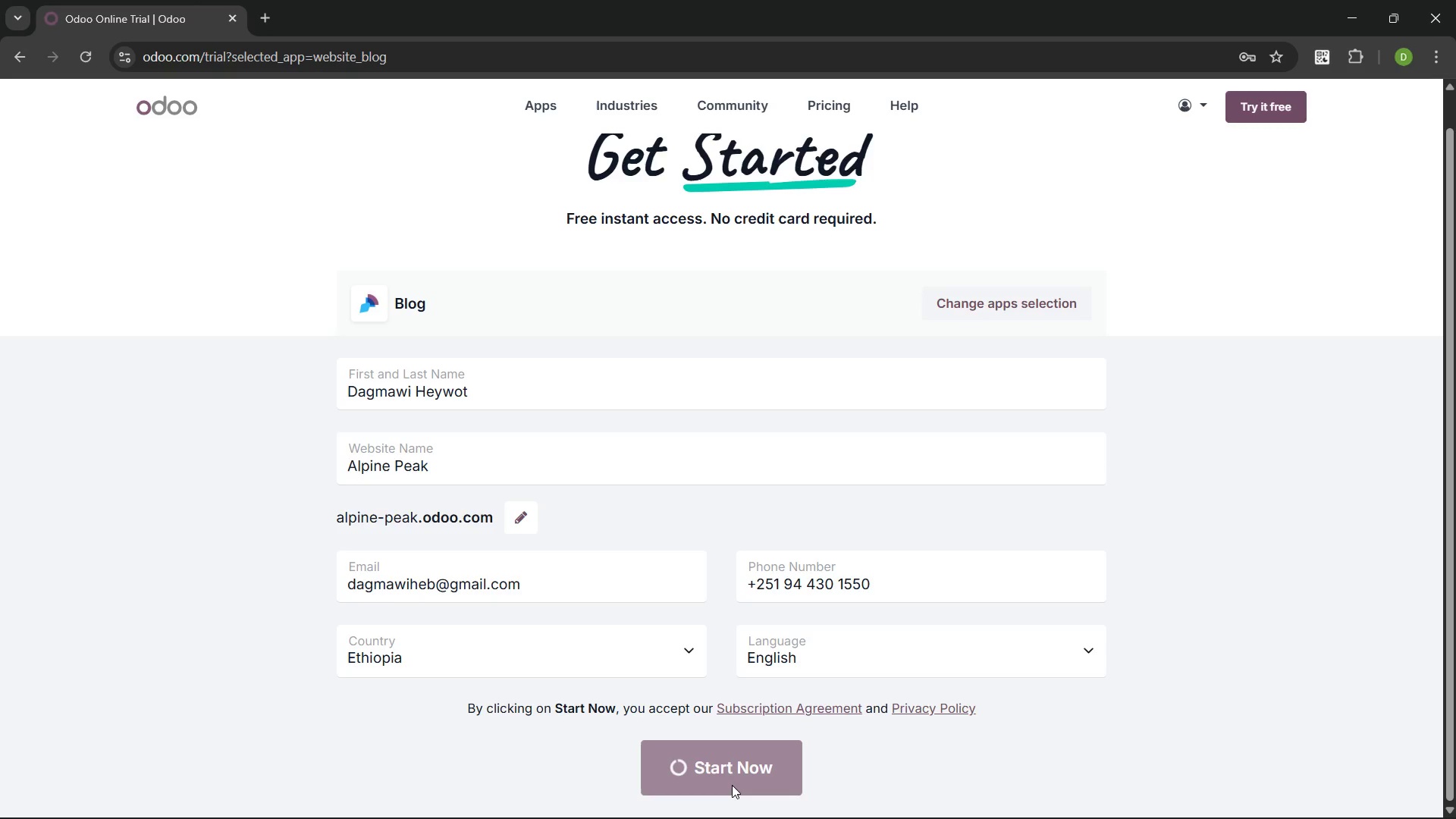 
left_click([900, 364])